 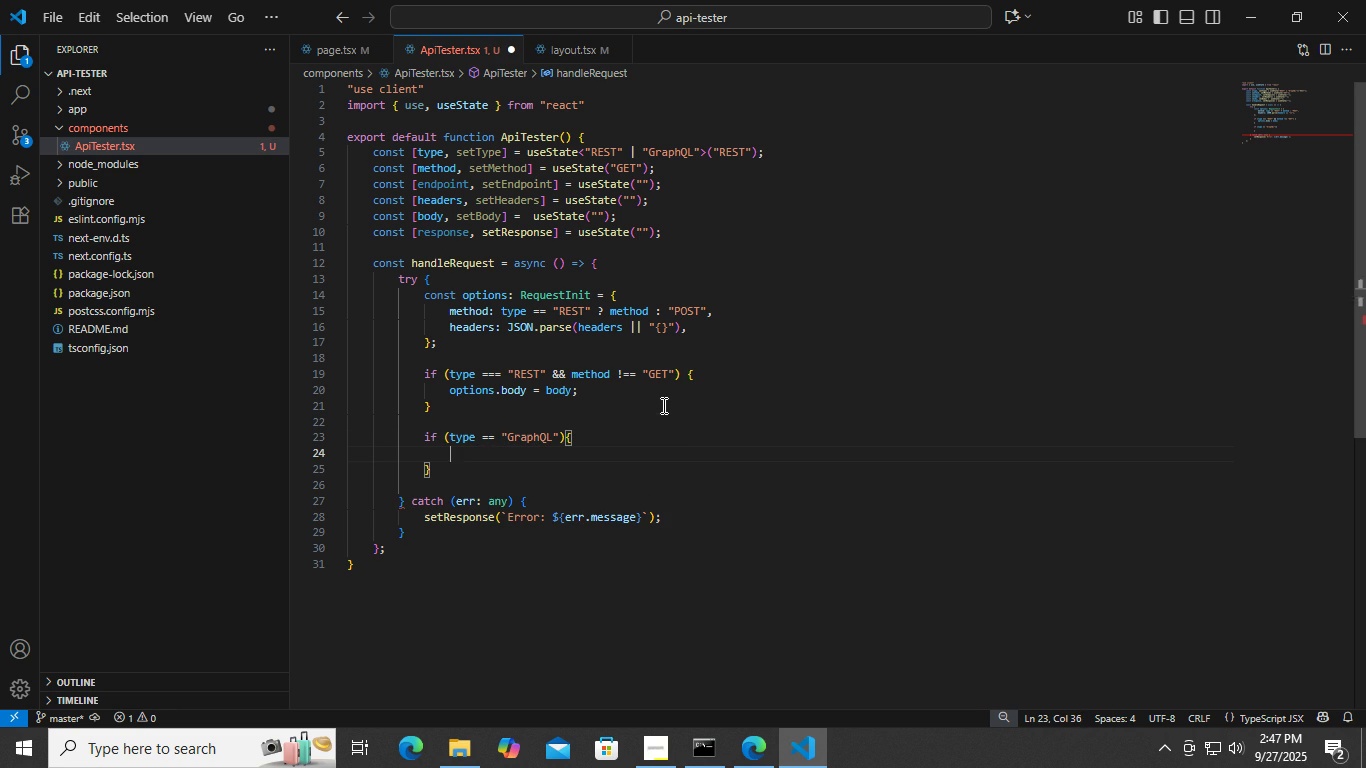 
key(Enter)
 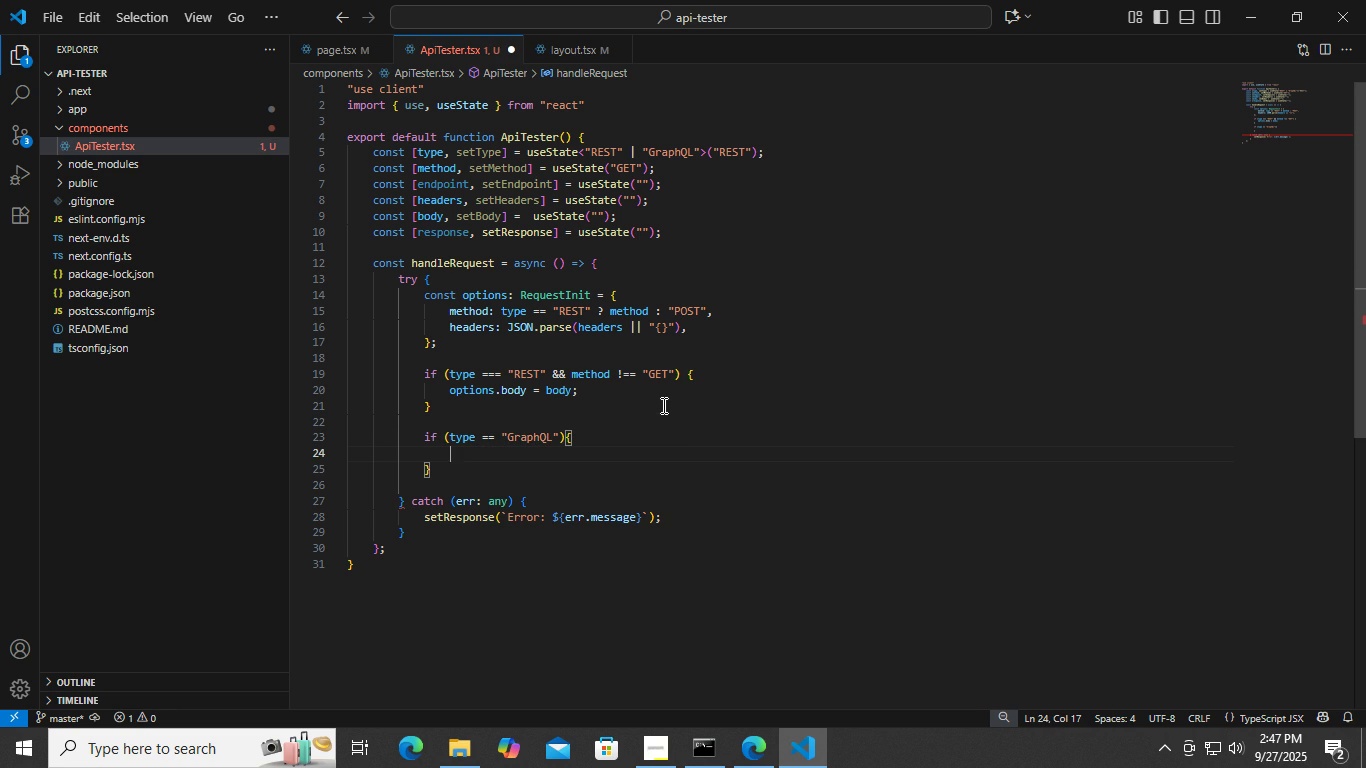 
key(Control+ControlLeft)
 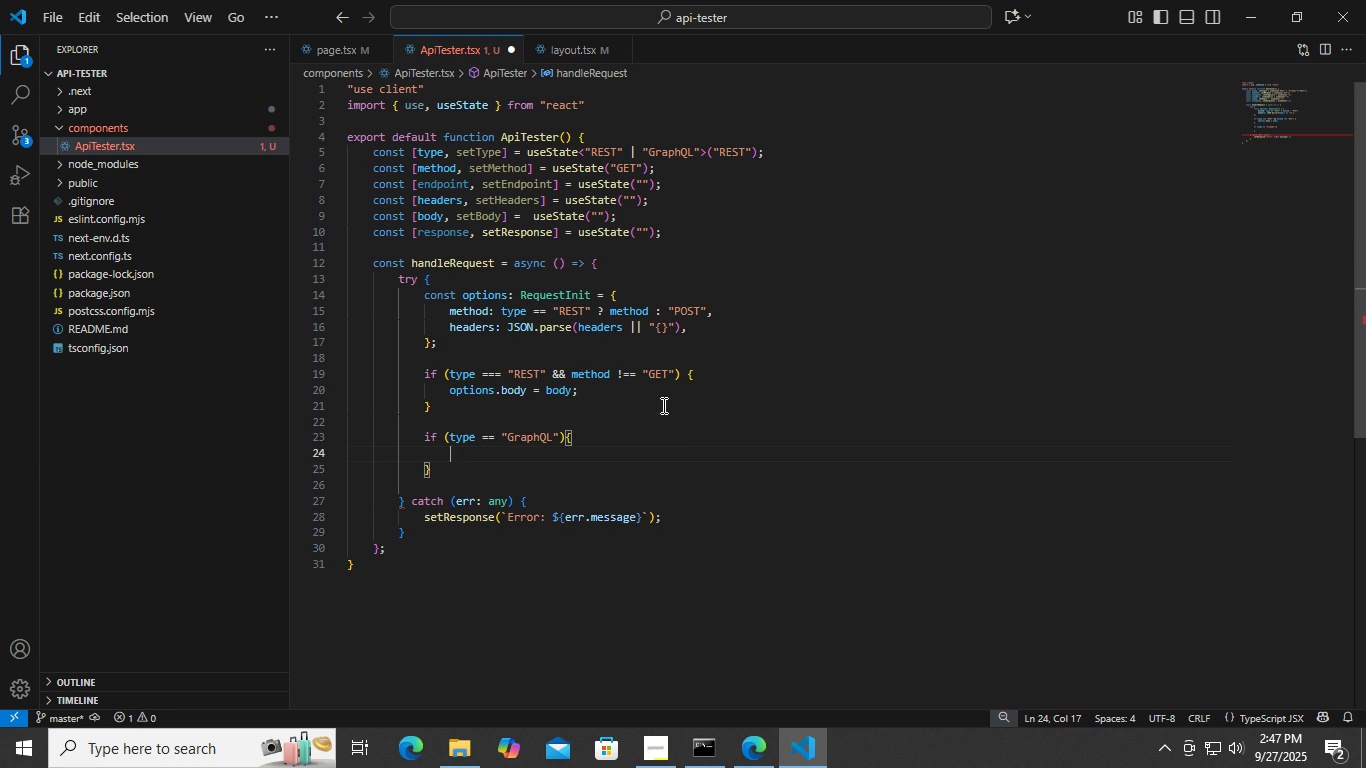 
key(Control+S)
 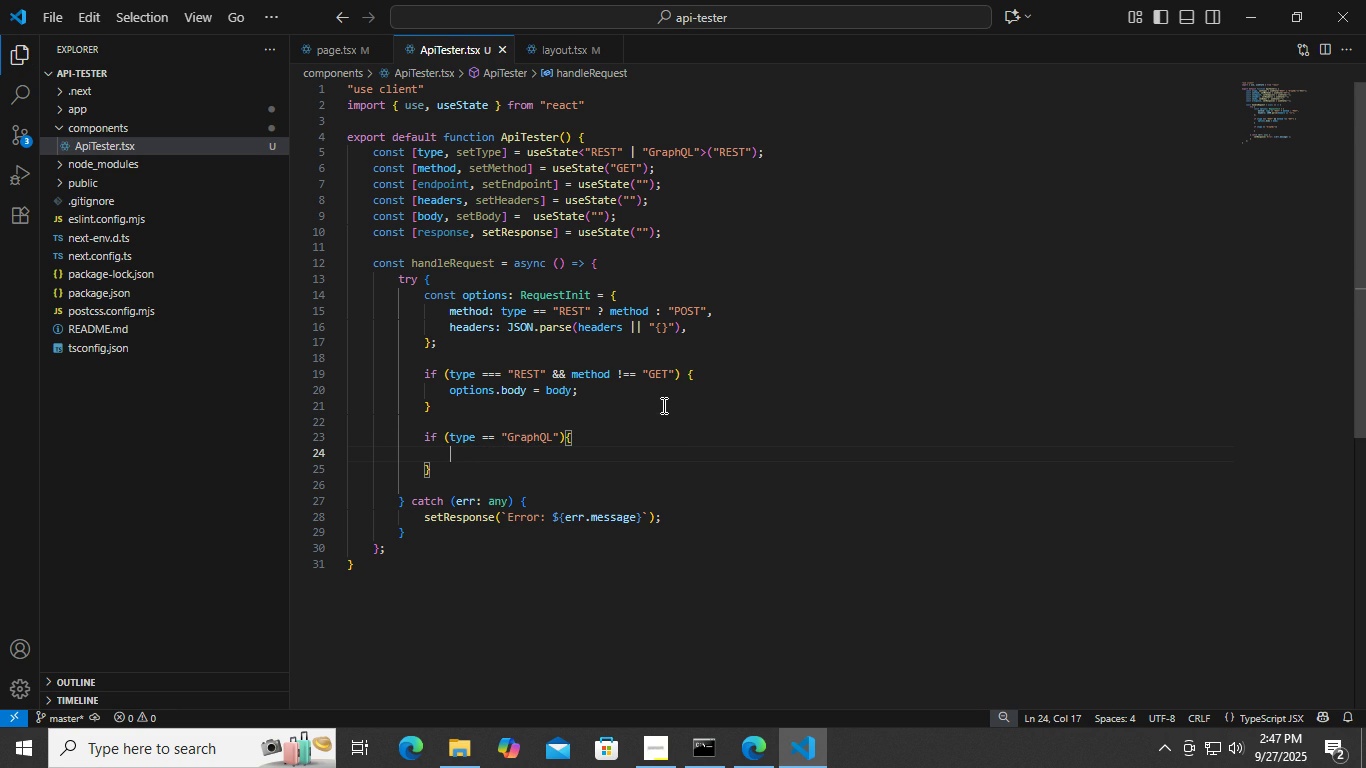 
type(option)
 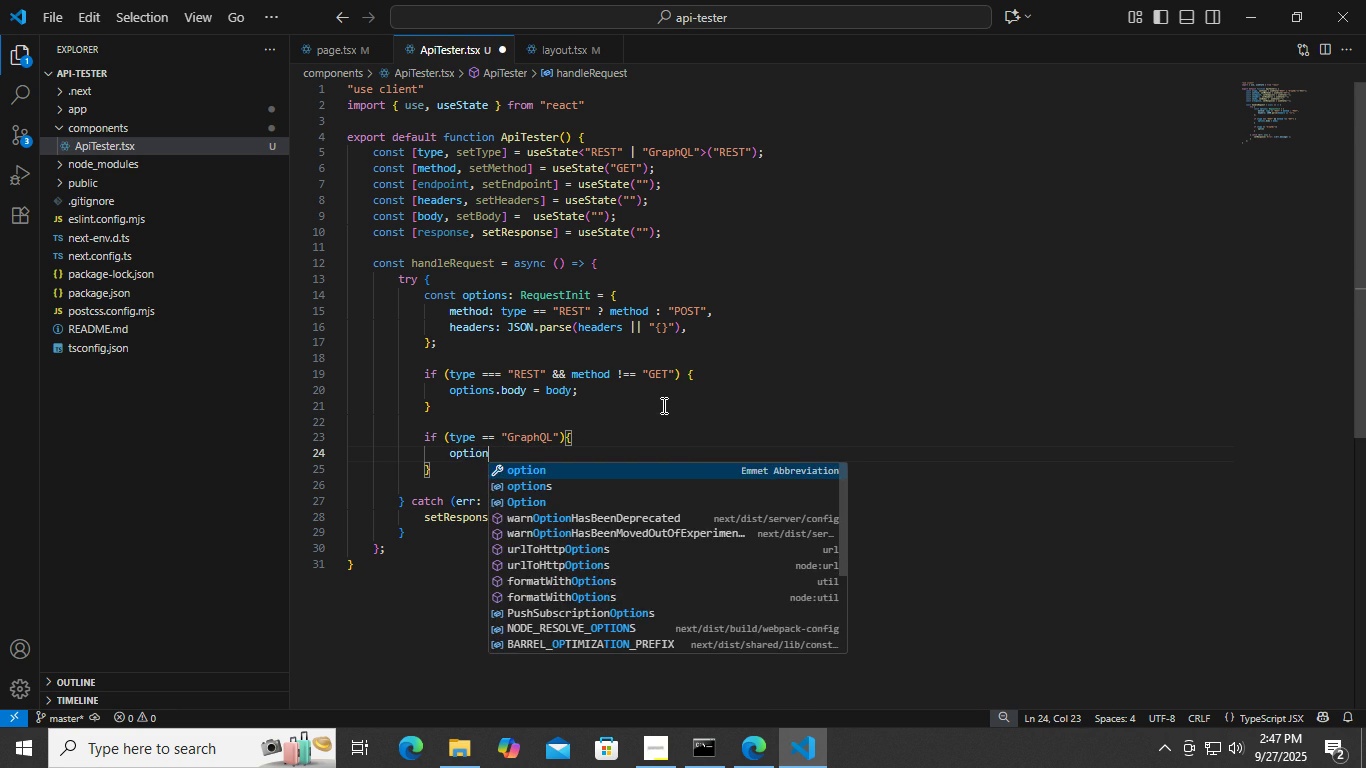 
key(Enter)